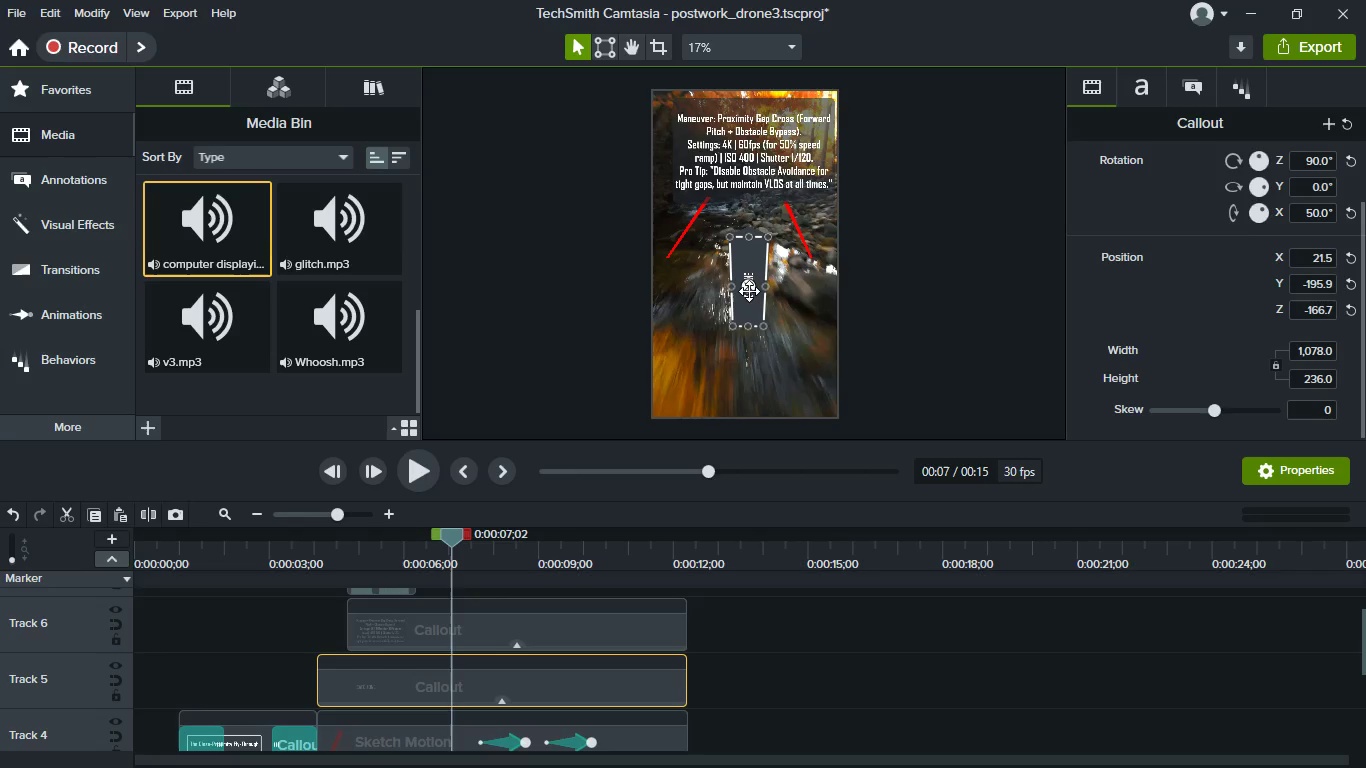 
double_click([749, 291])
 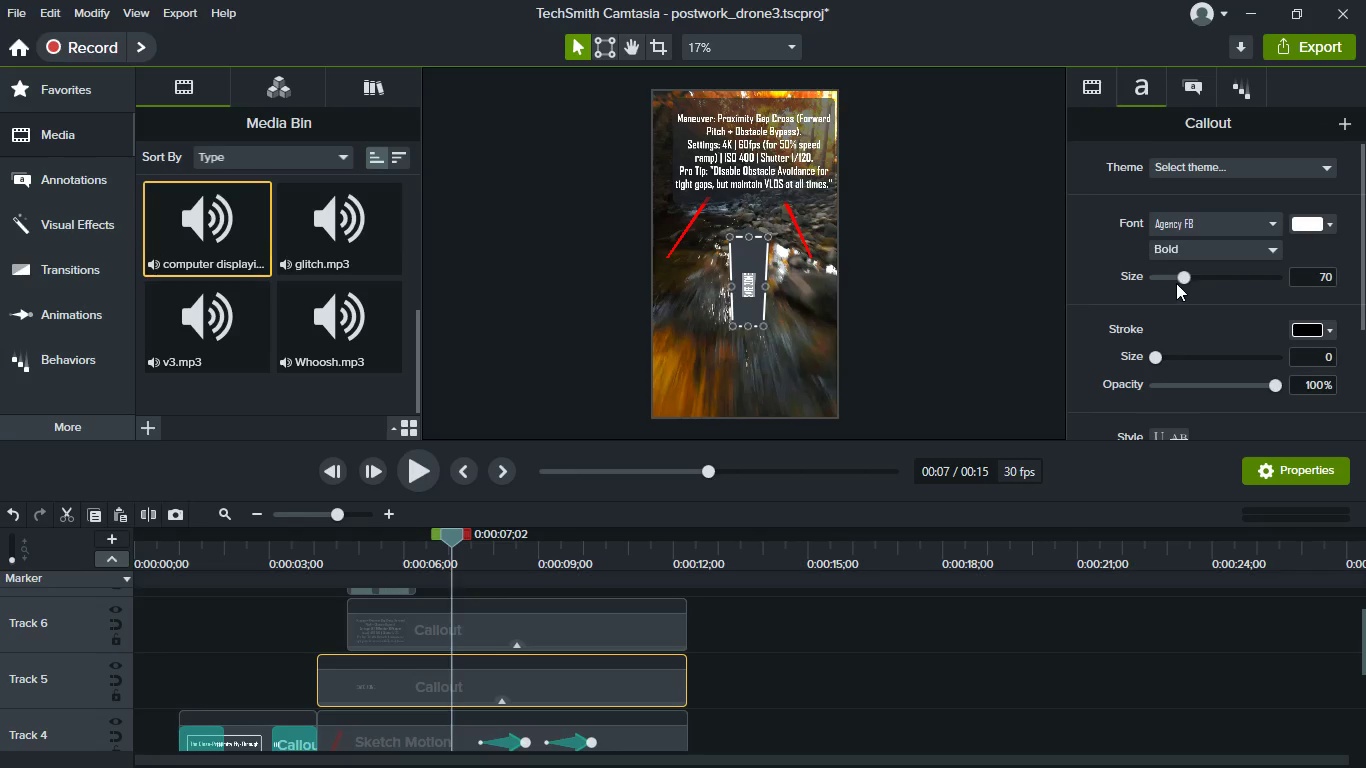 
left_click_drag(start_coordinate=[1180, 280], to_coordinate=[1220, 284])
 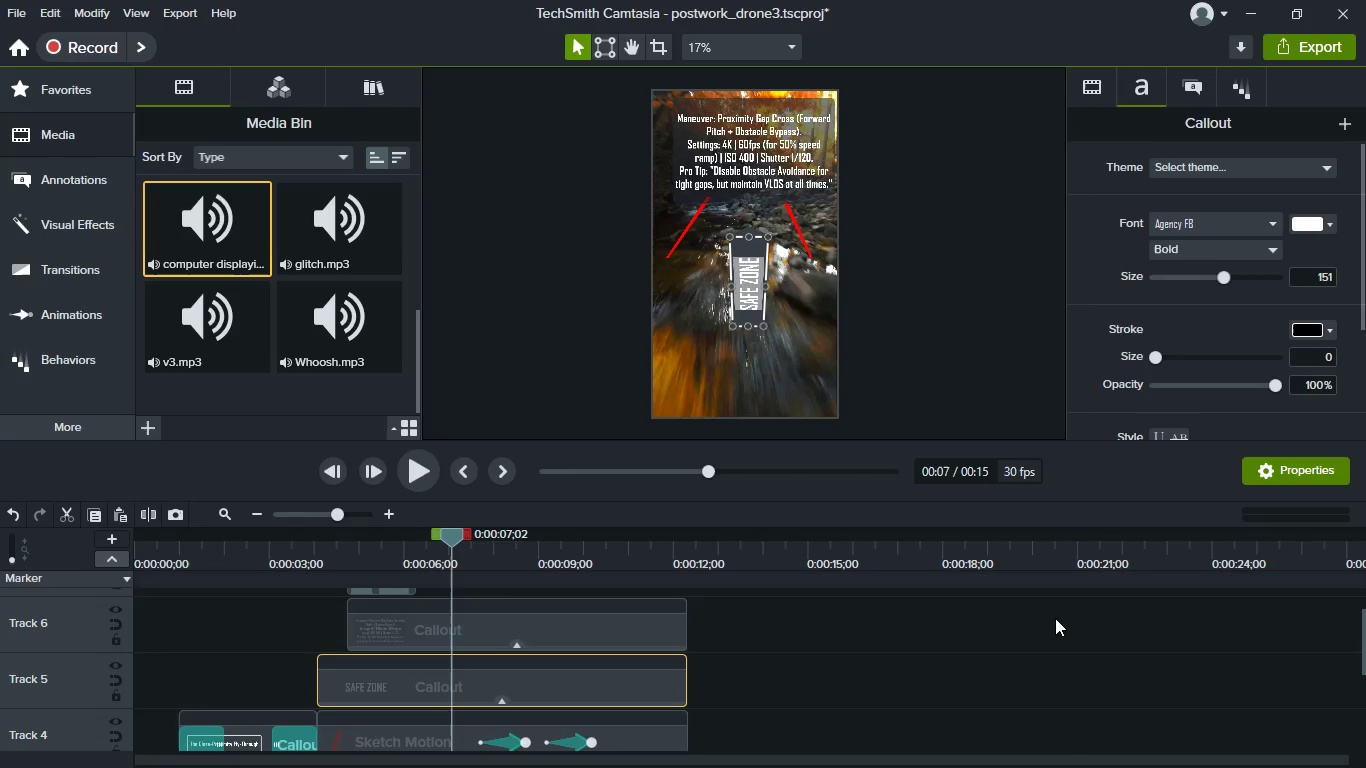 
left_click([1033, 640])
 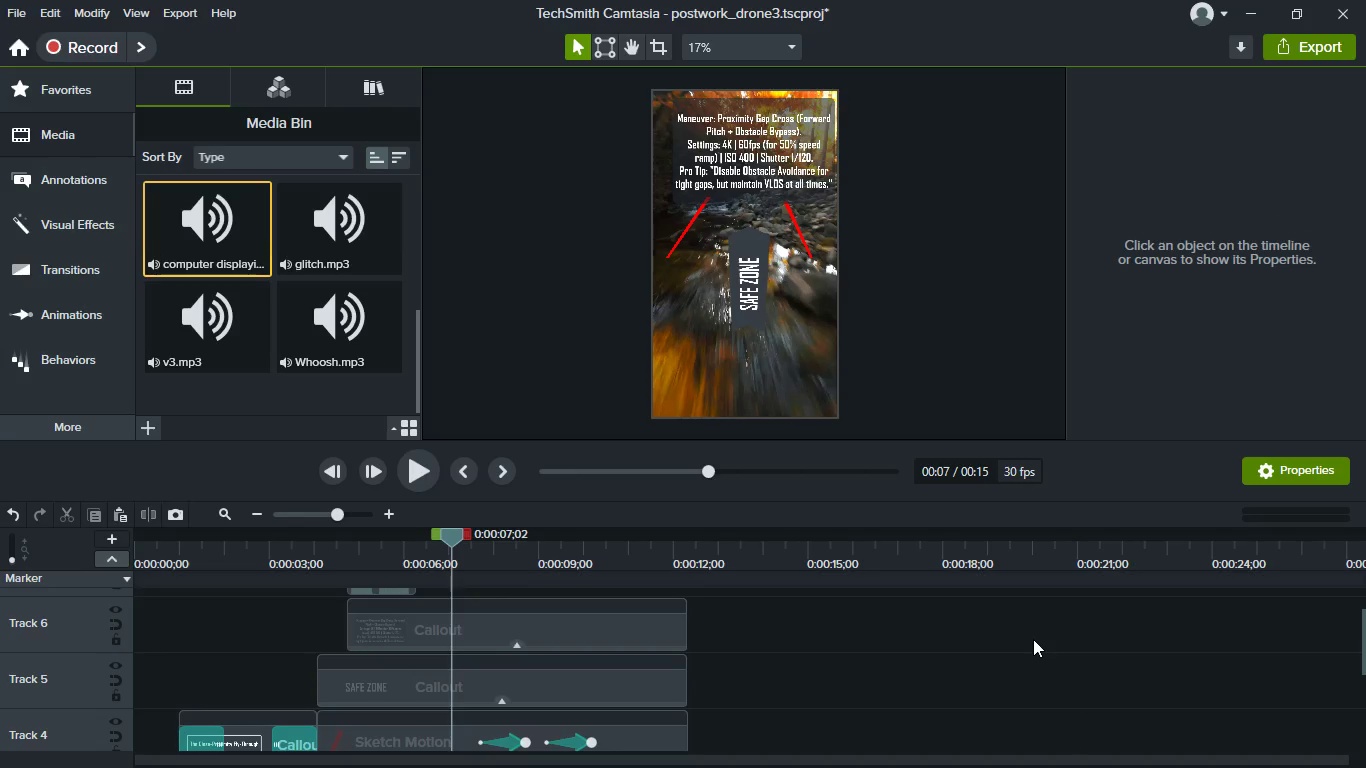 
key(Control+S)